 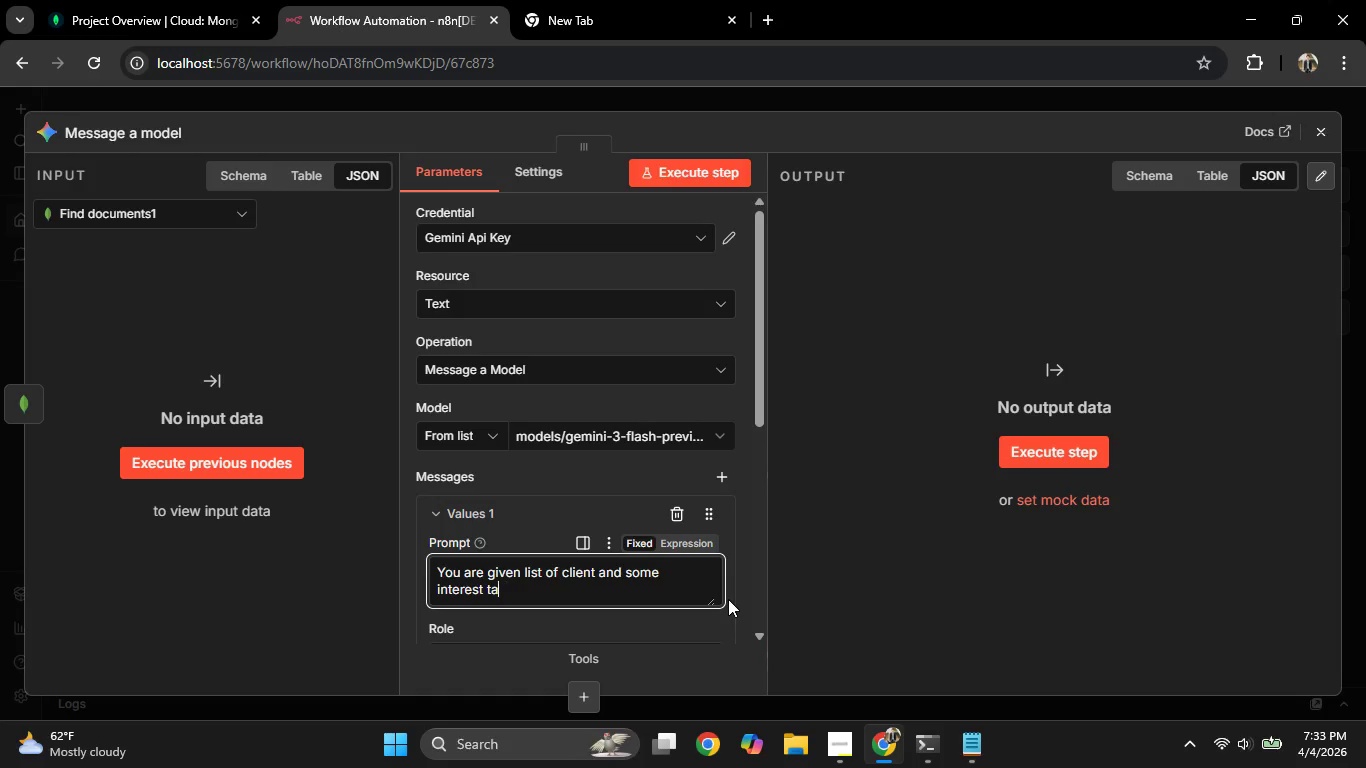 
key(Backspace)
 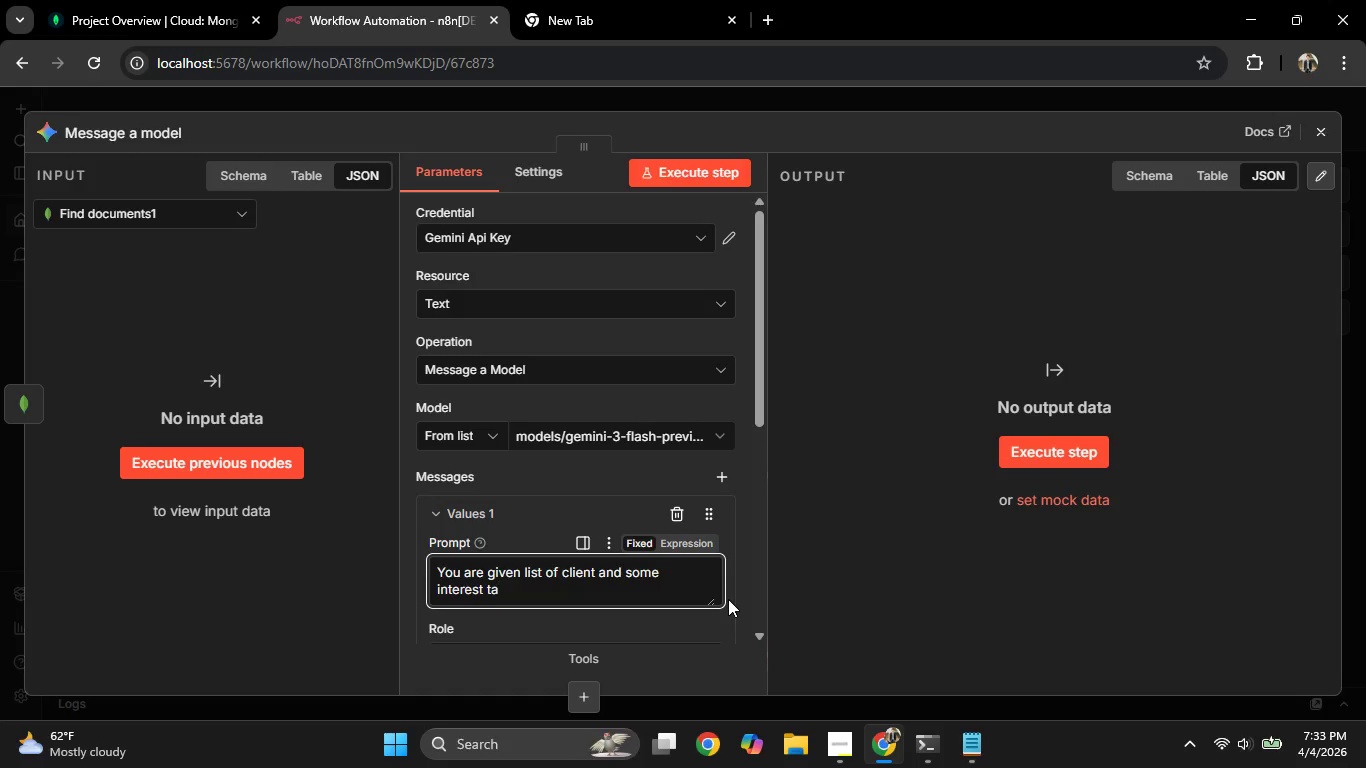 
key(Backspace)
 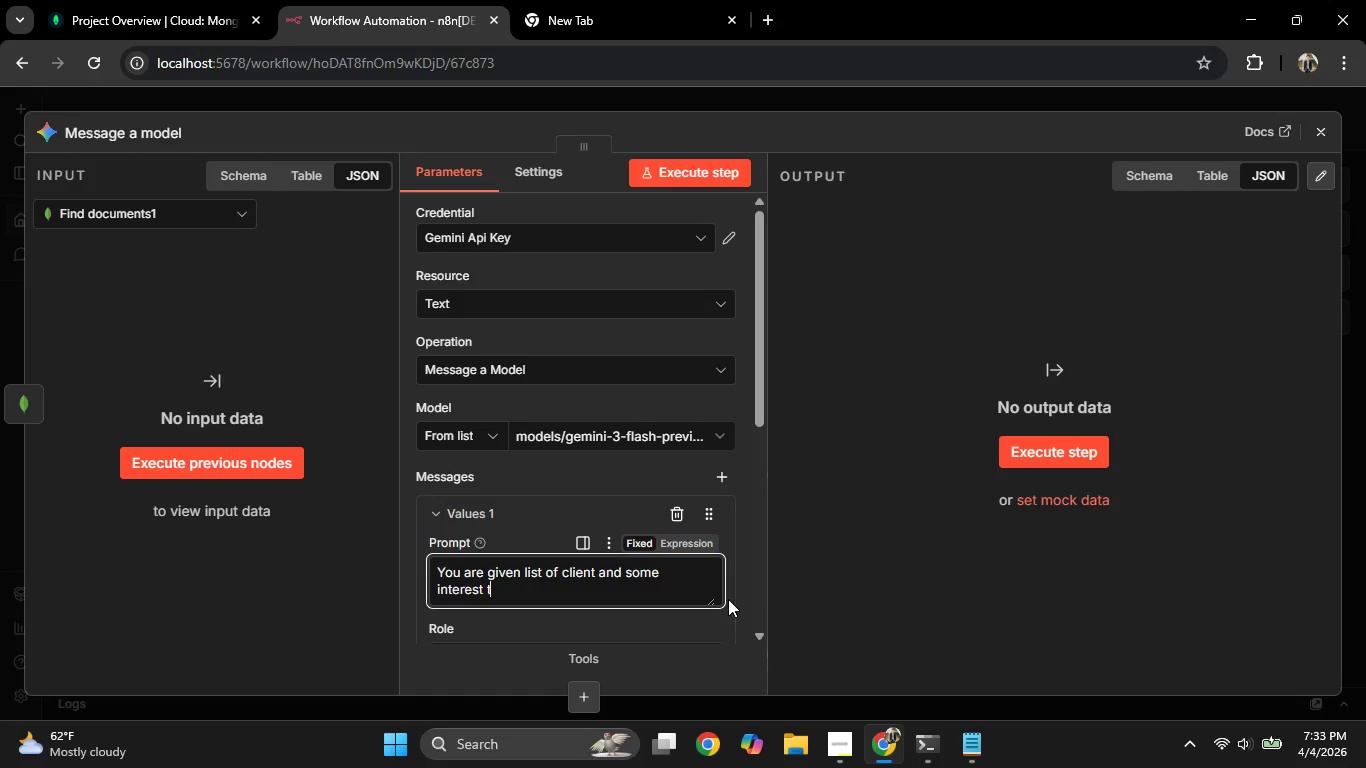 
key(Backspace)
 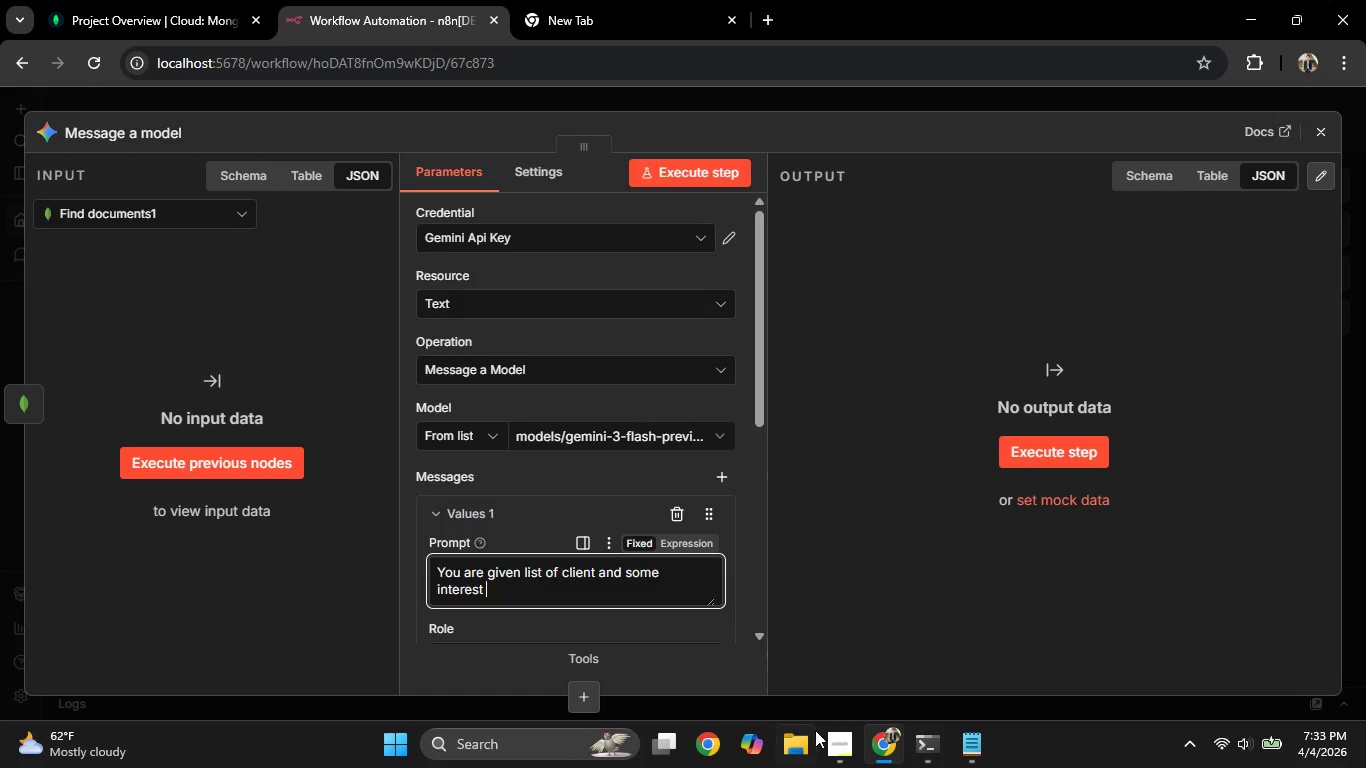 
left_click([830, 748])